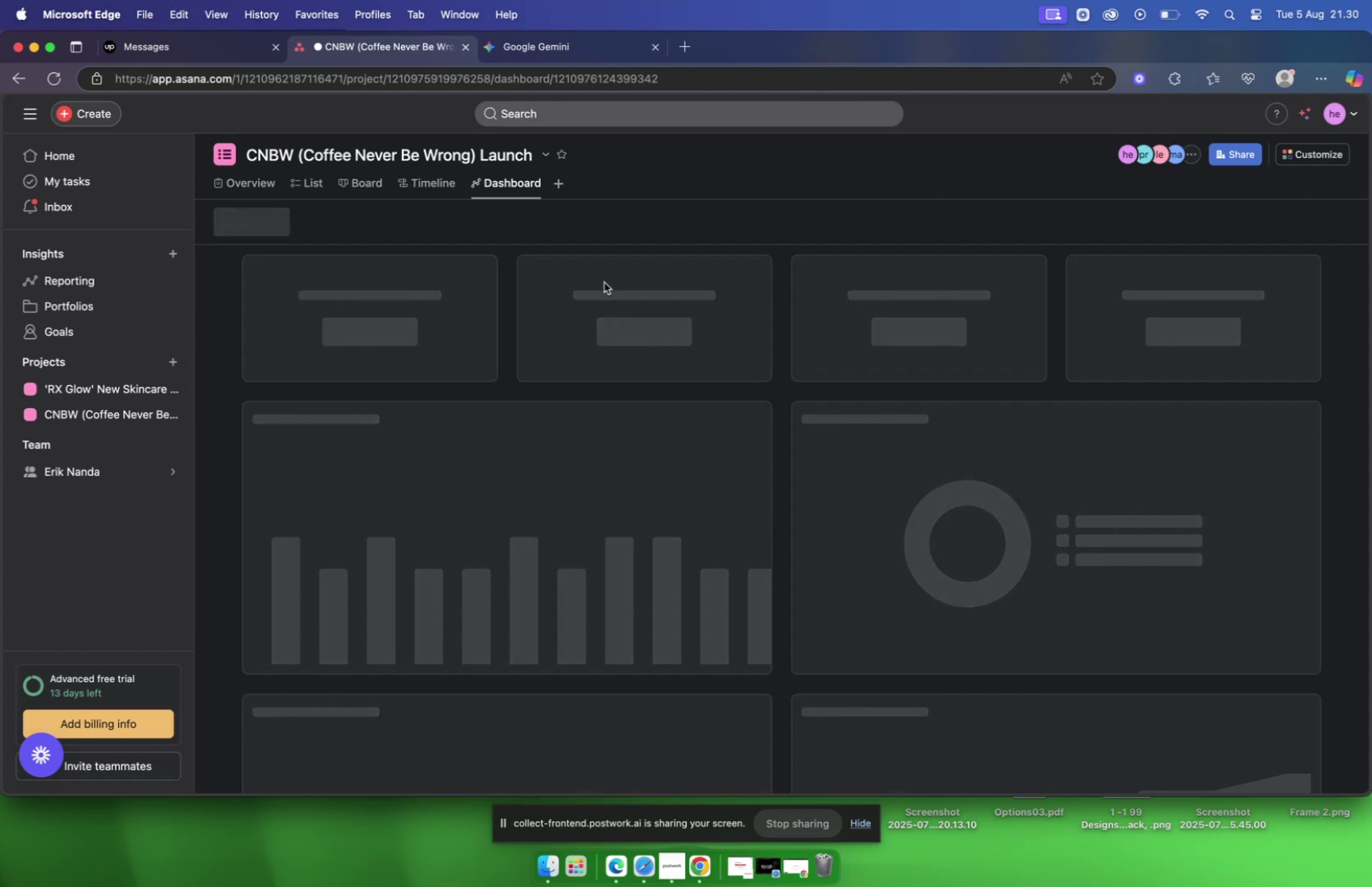 
wait(9.16)
 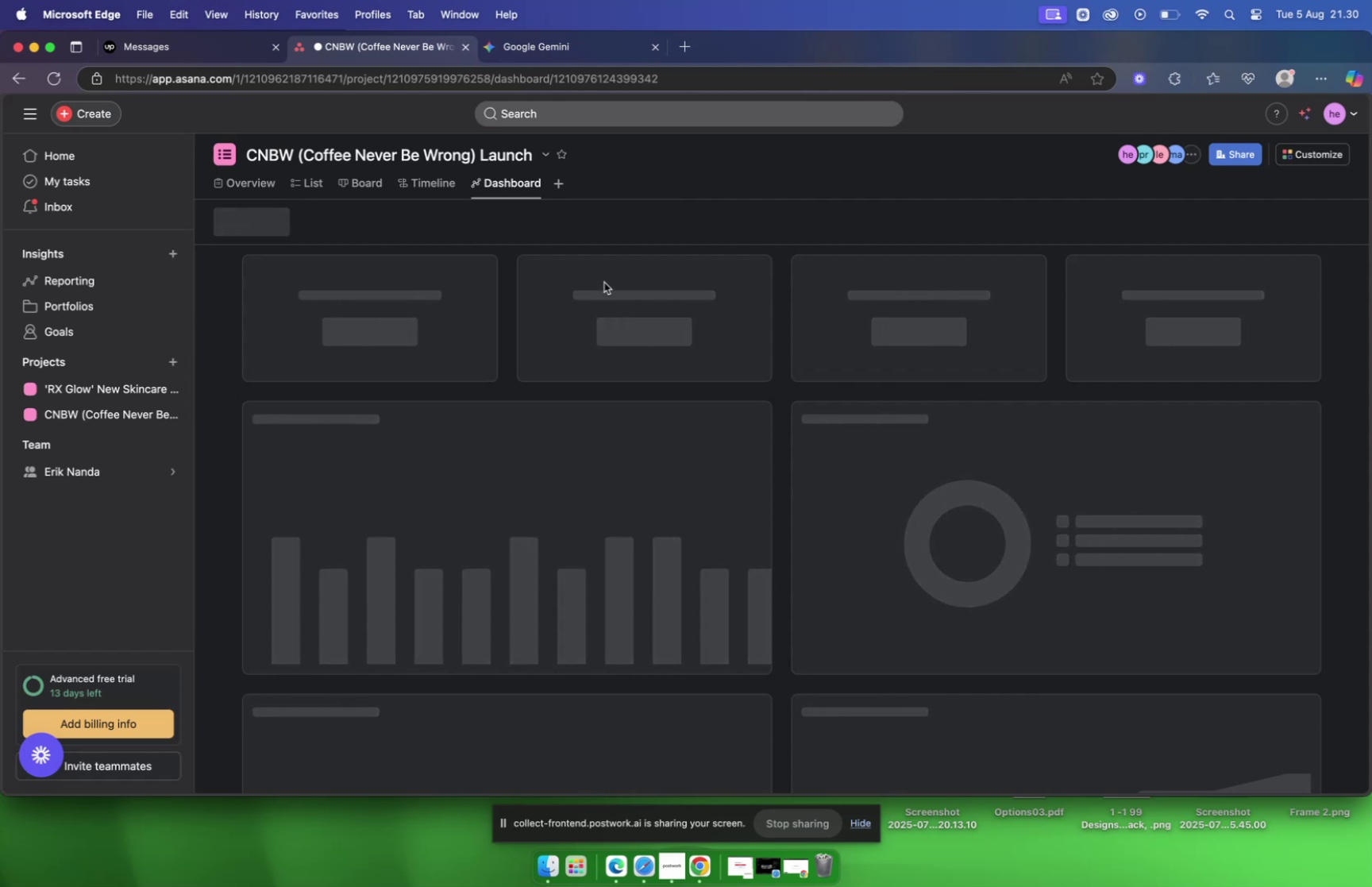 
left_click([701, 867])
 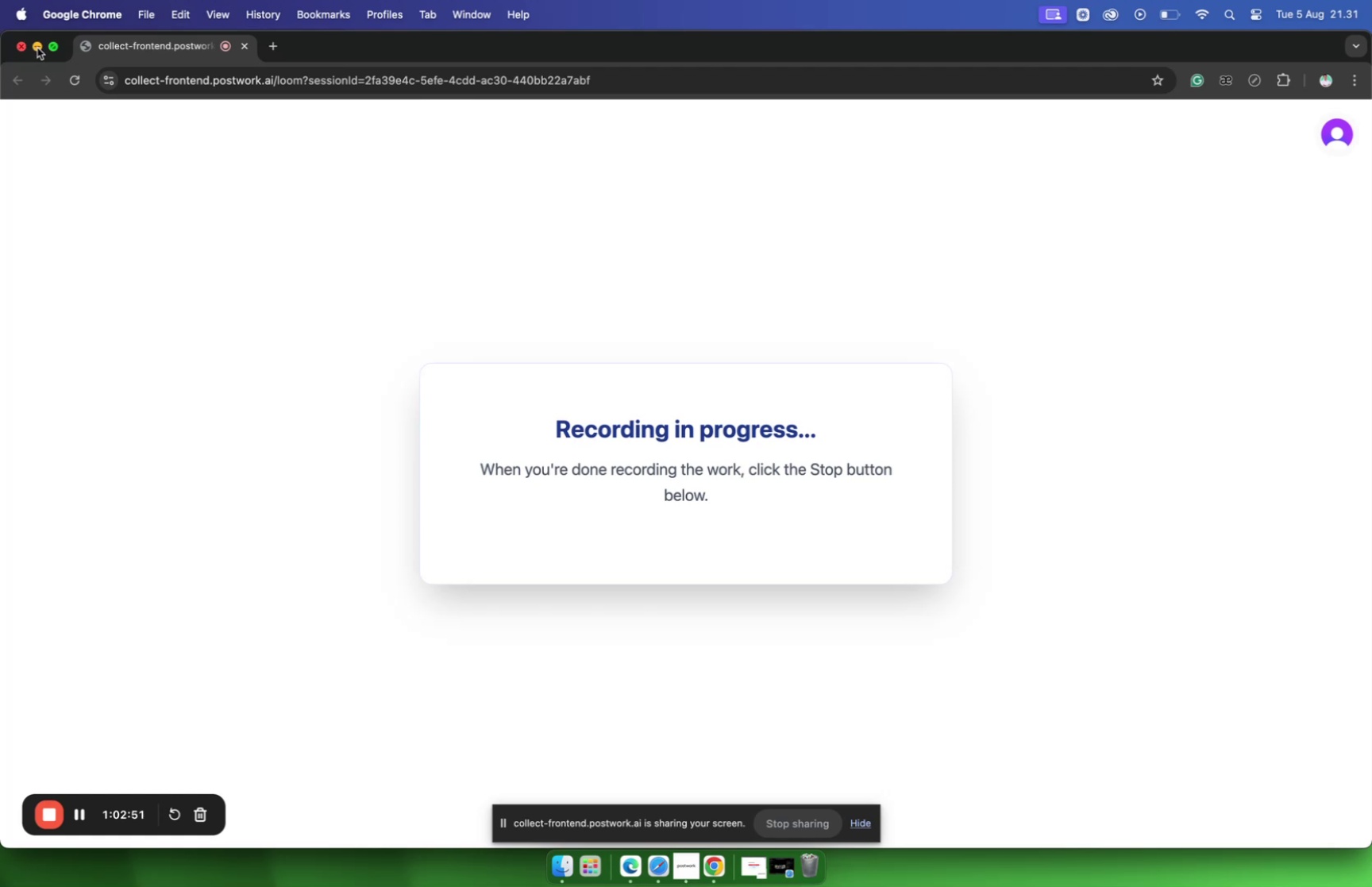 
wait(9.86)
 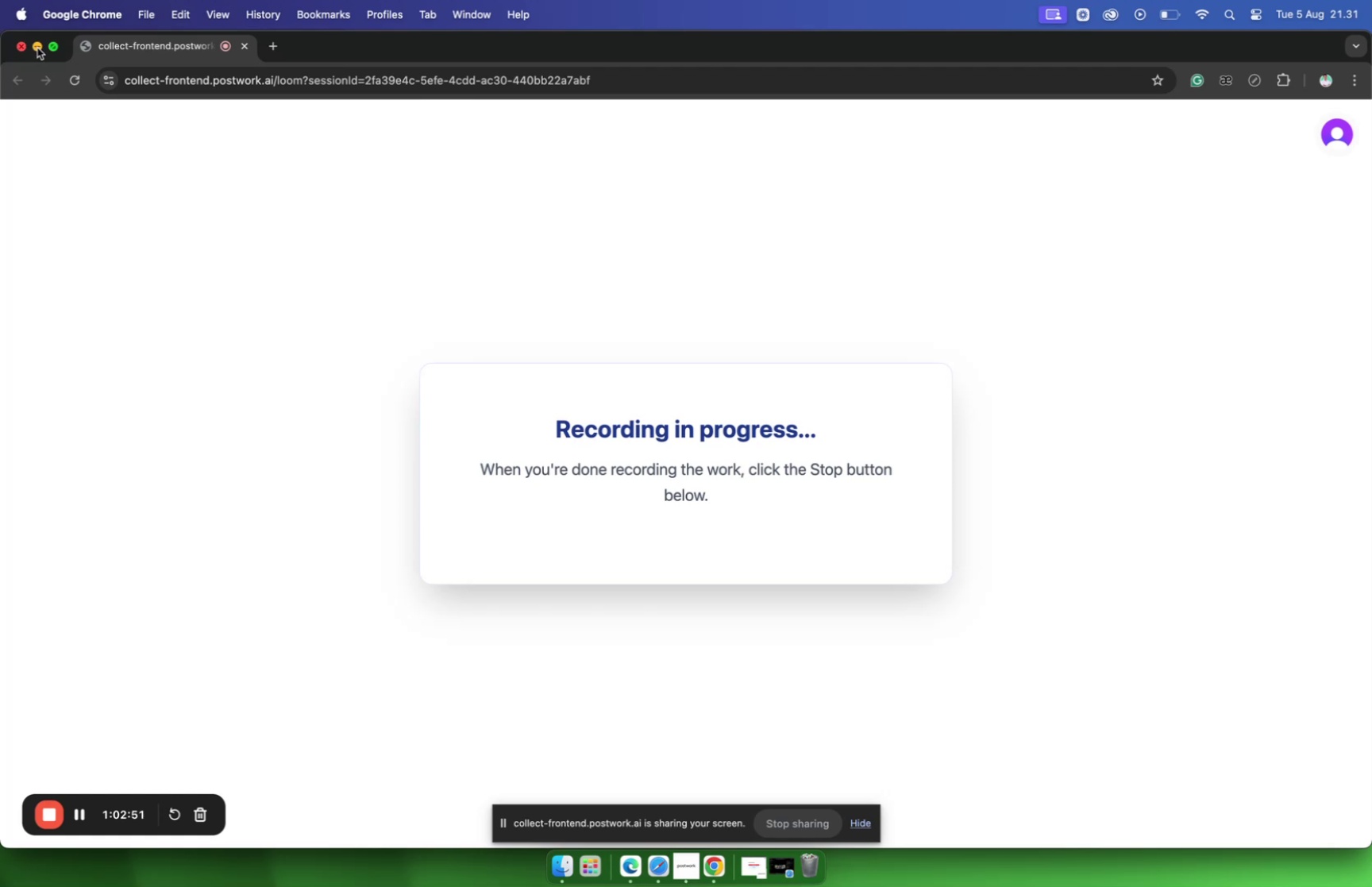 
left_click([37, 48])
 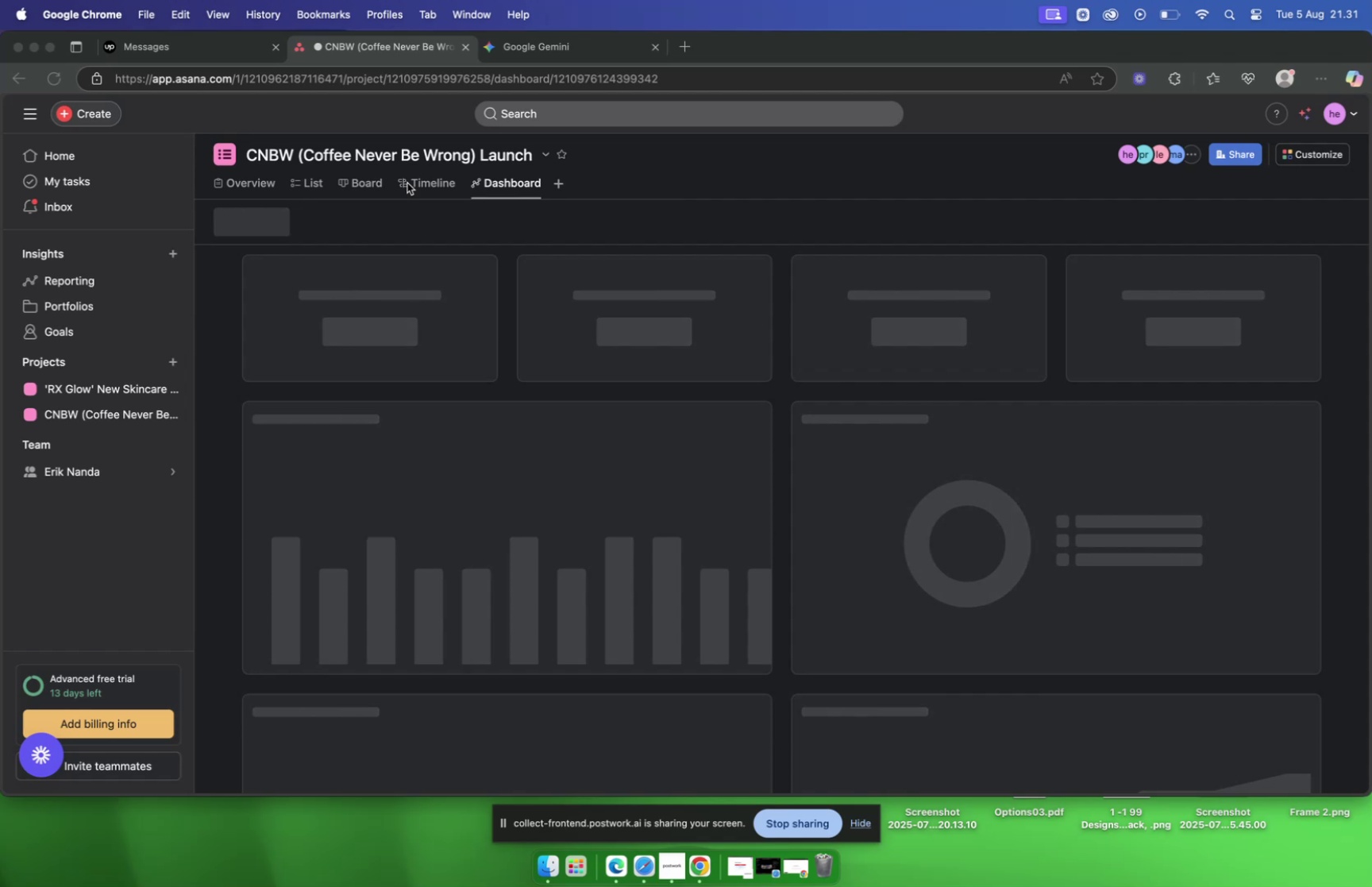 
left_click([414, 182])
 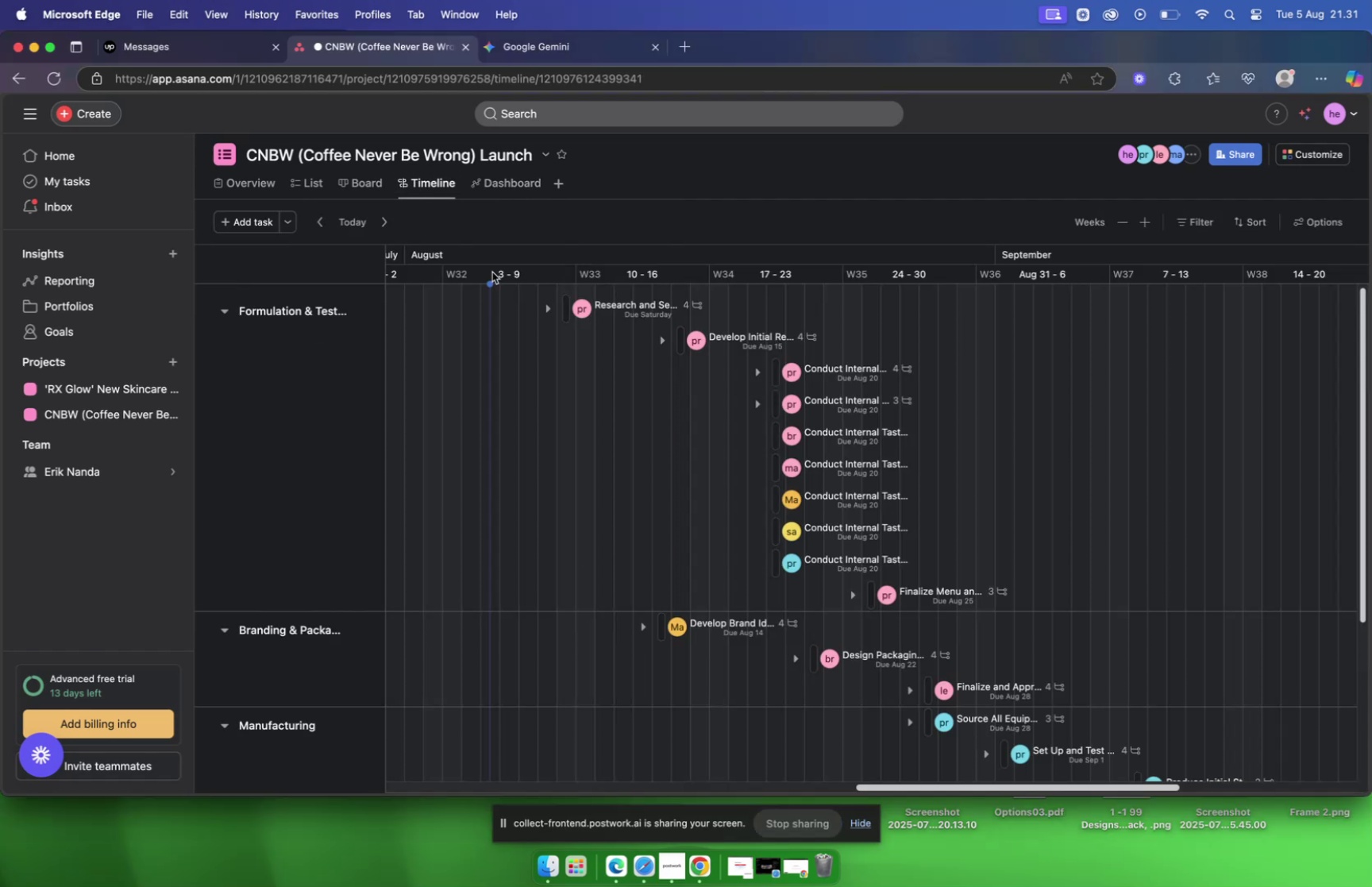 
scroll: coordinate [929, 448], scroll_direction: up, amount: 10.0
 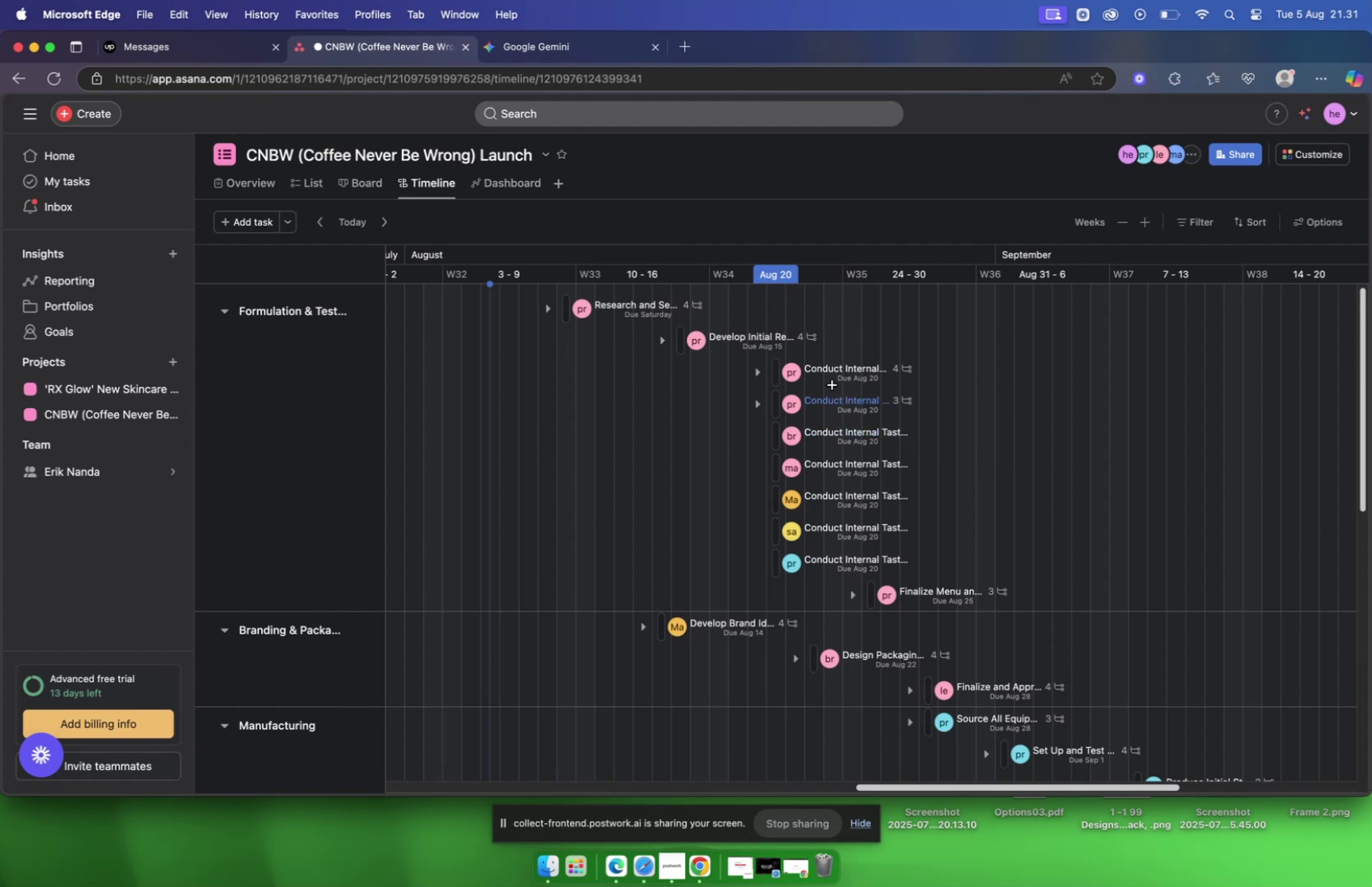 
wait(8.81)
 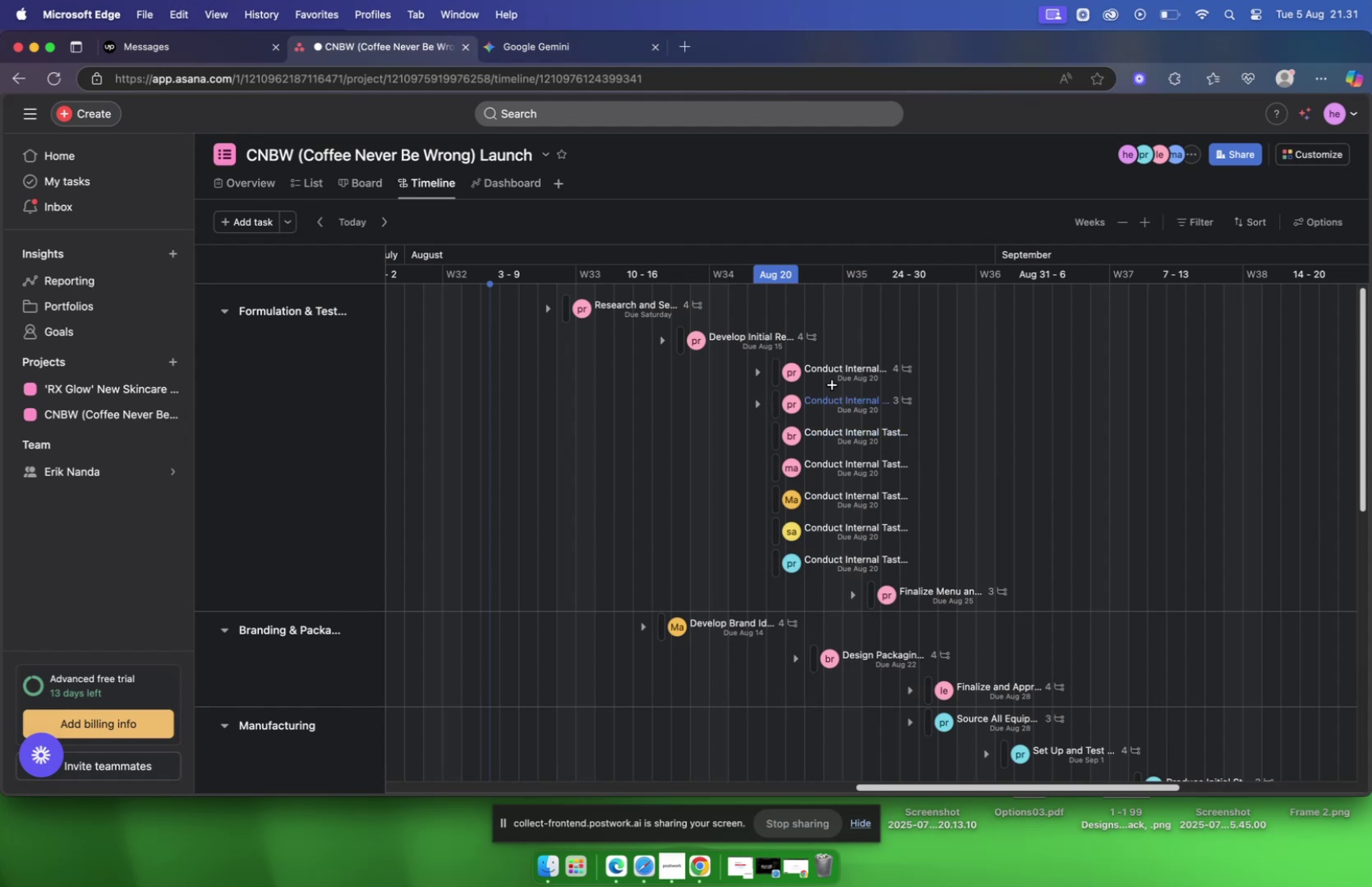 
mouse_move([731, 632])
 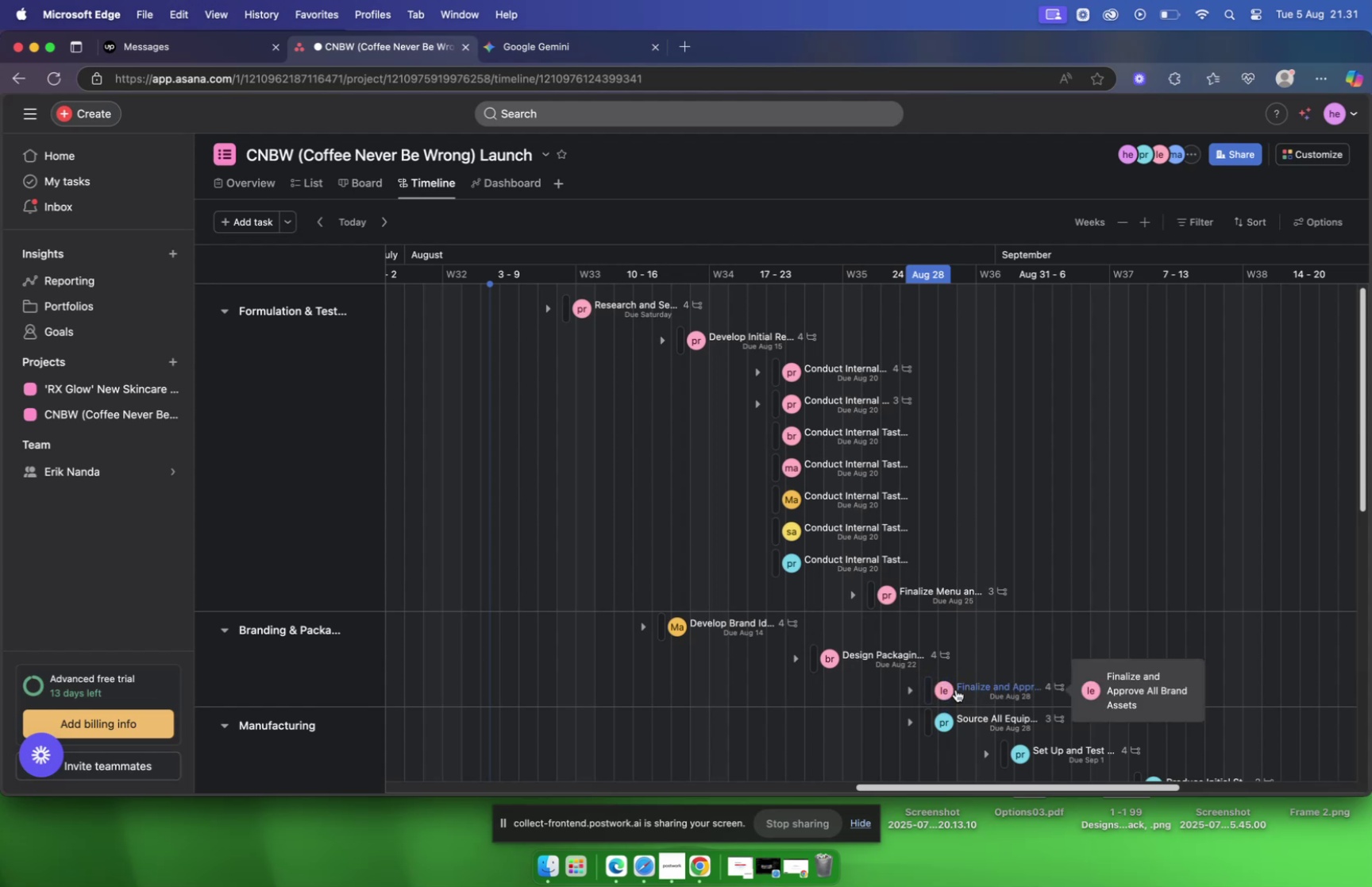 
scroll: coordinate [1018, 695], scroll_direction: down, amount: 17.0
 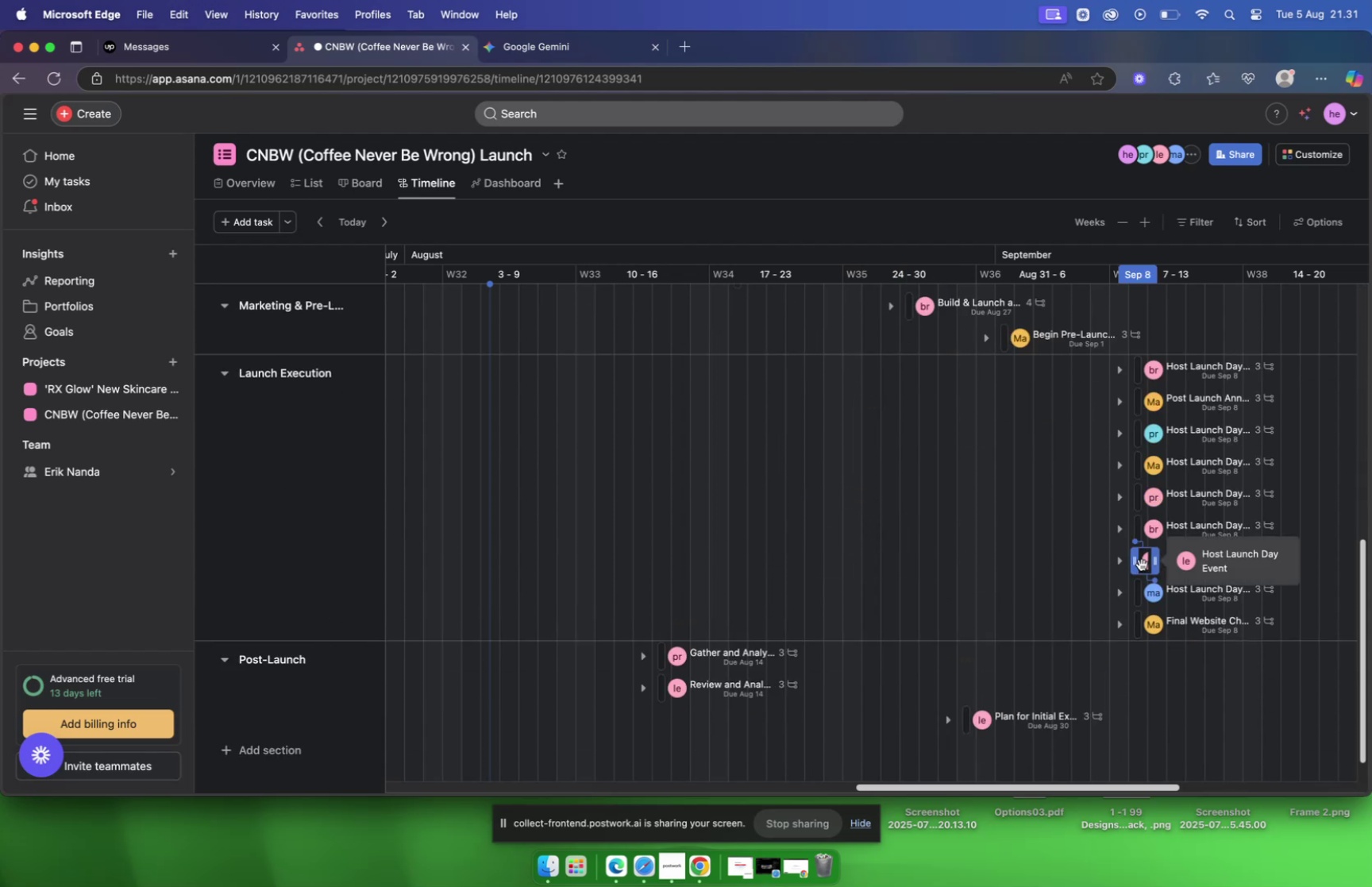 
scroll: coordinate [759, 555], scroll_direction: up, amount: 16.0
 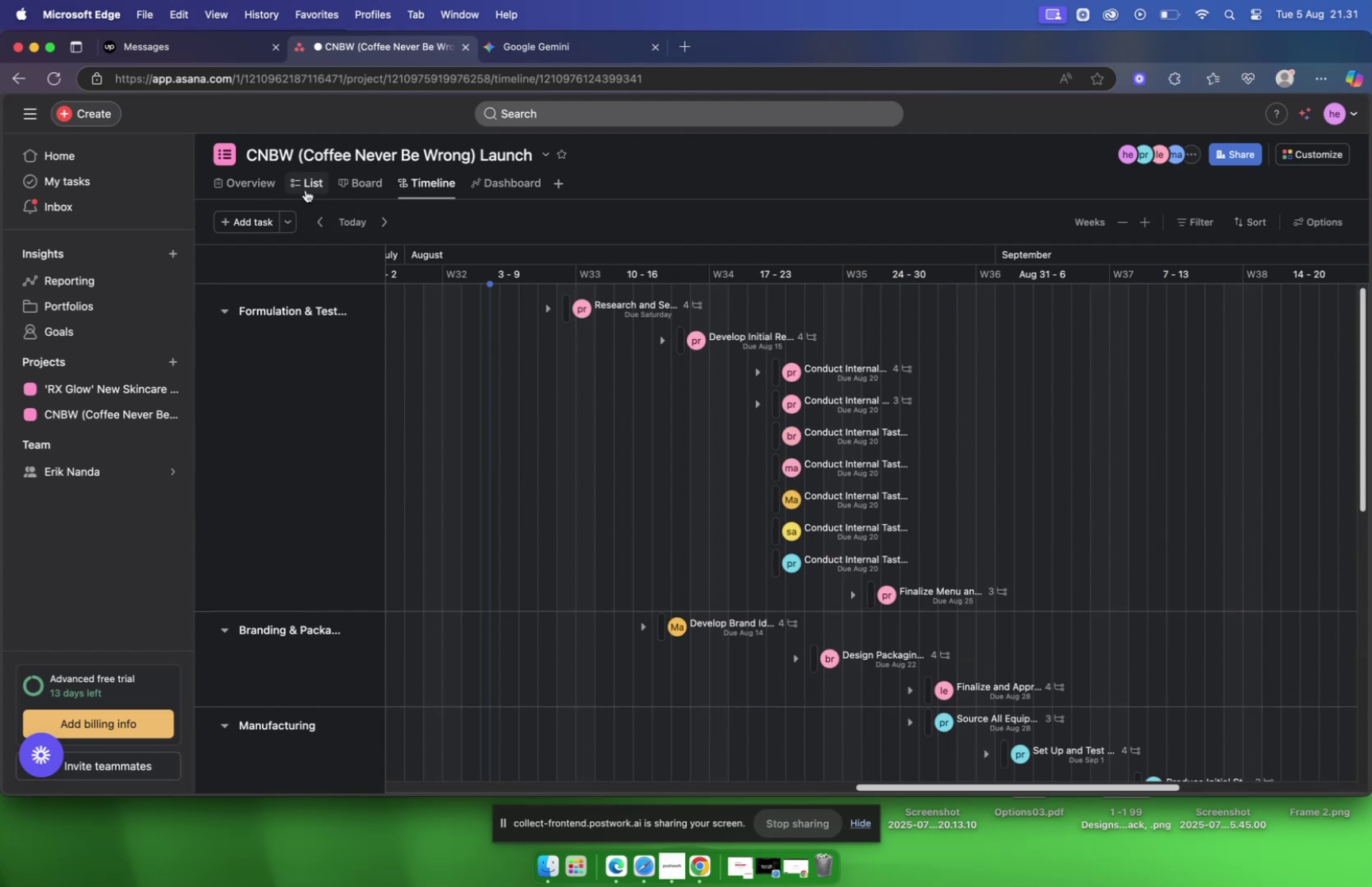 
left_click([304, 187])
 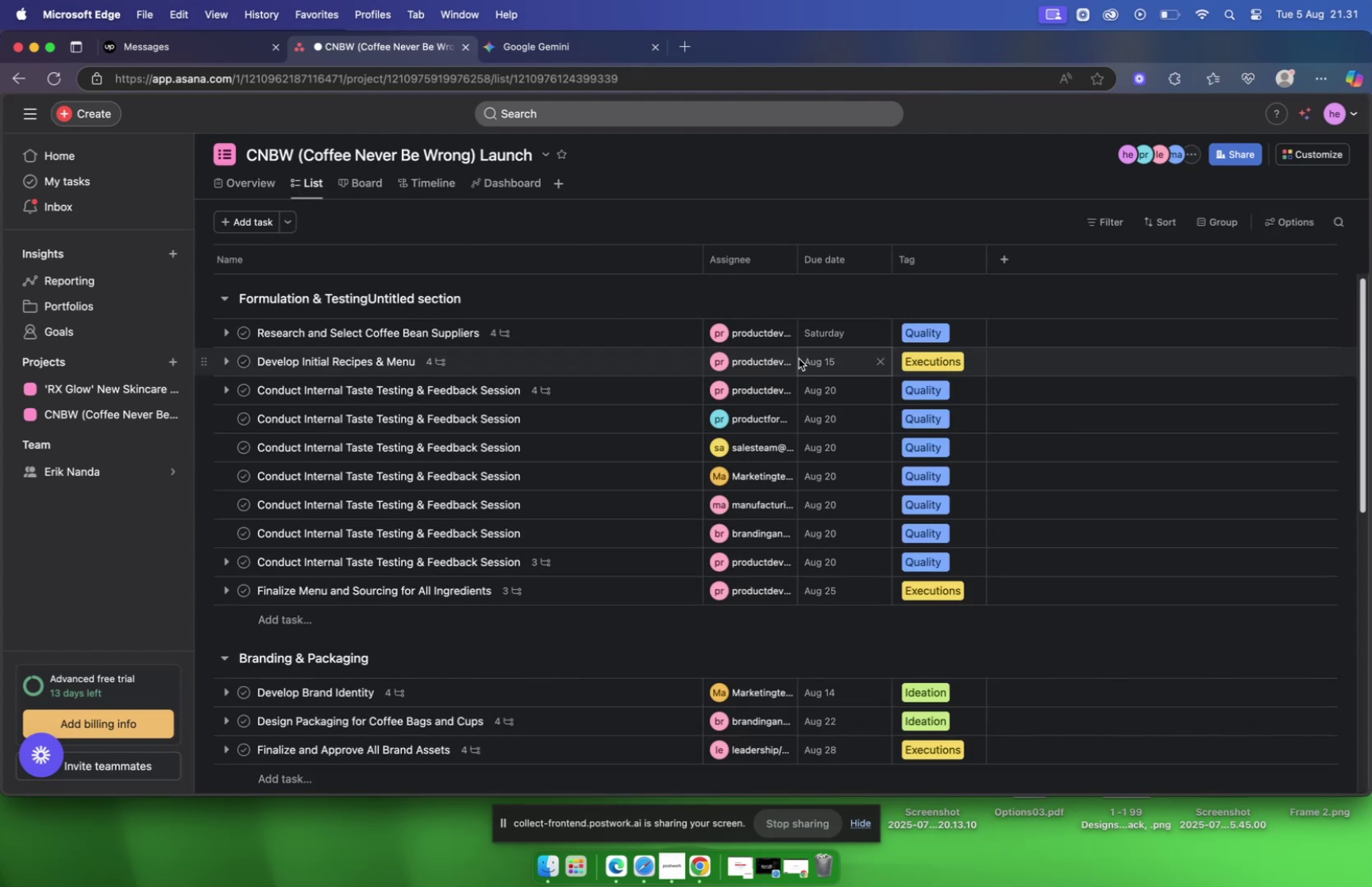 